 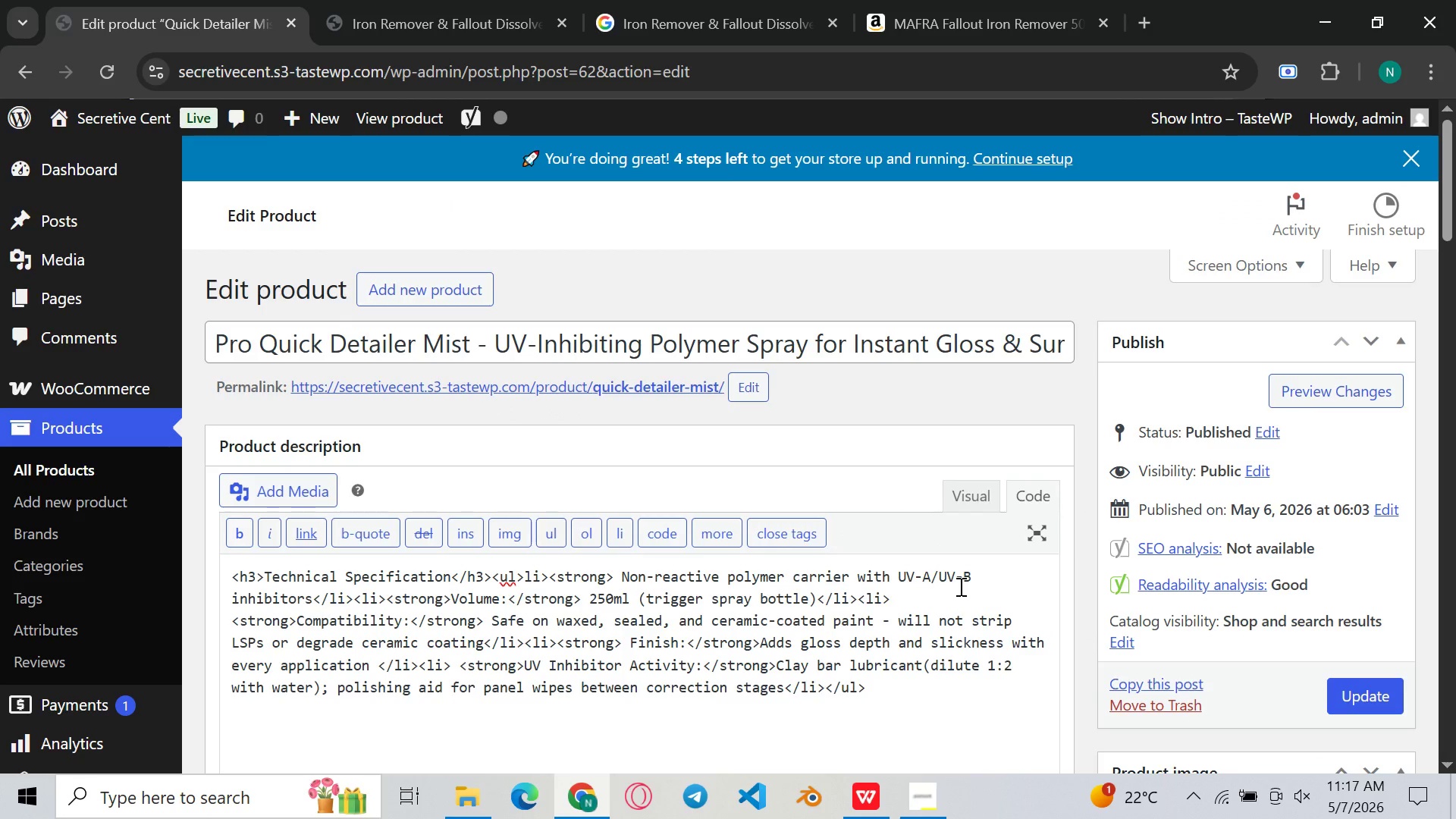 
hold_key(key=ShiftLeft, duration=0.55)
 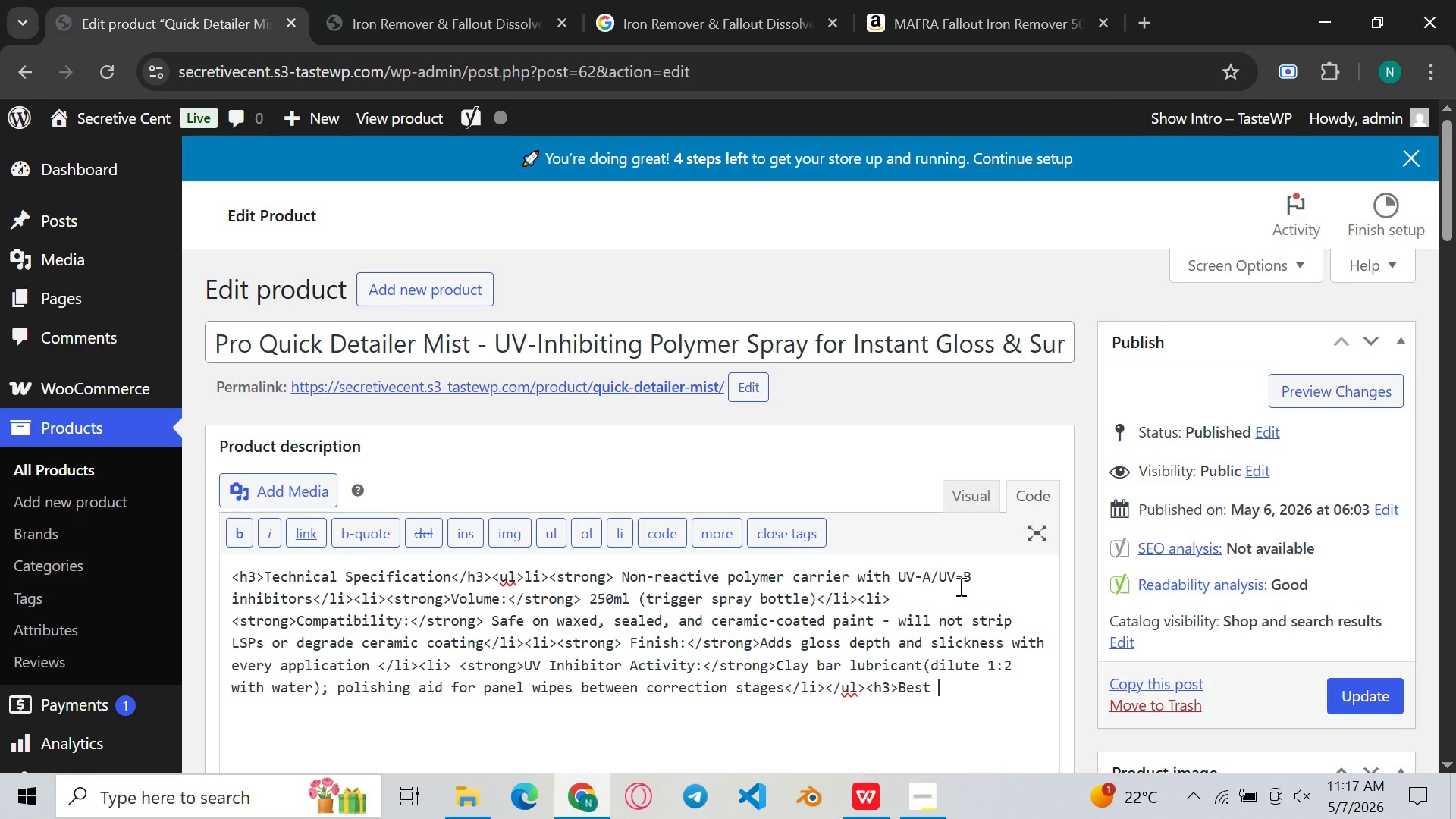 
wait(10.28)
 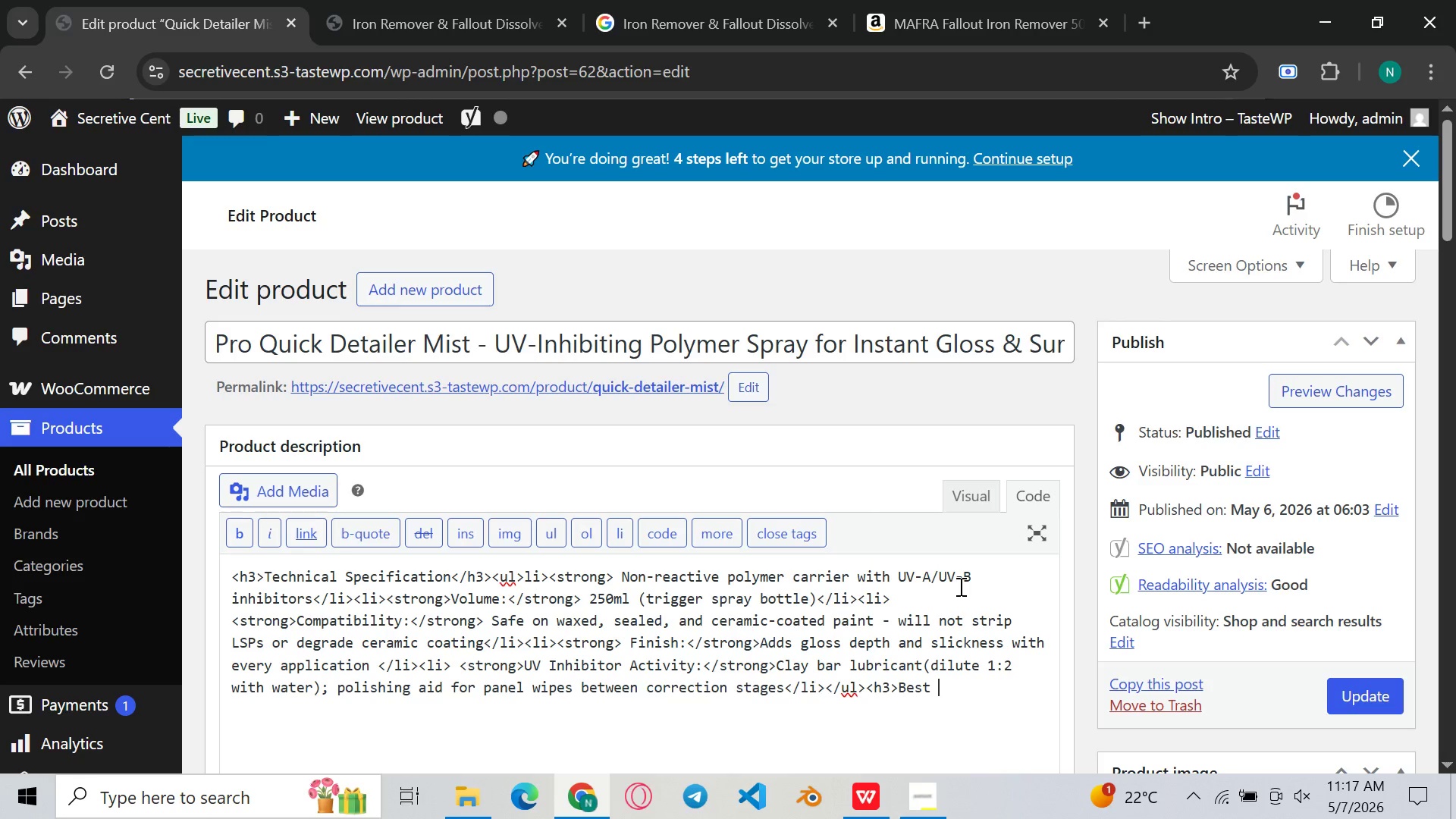 
type(sc)
 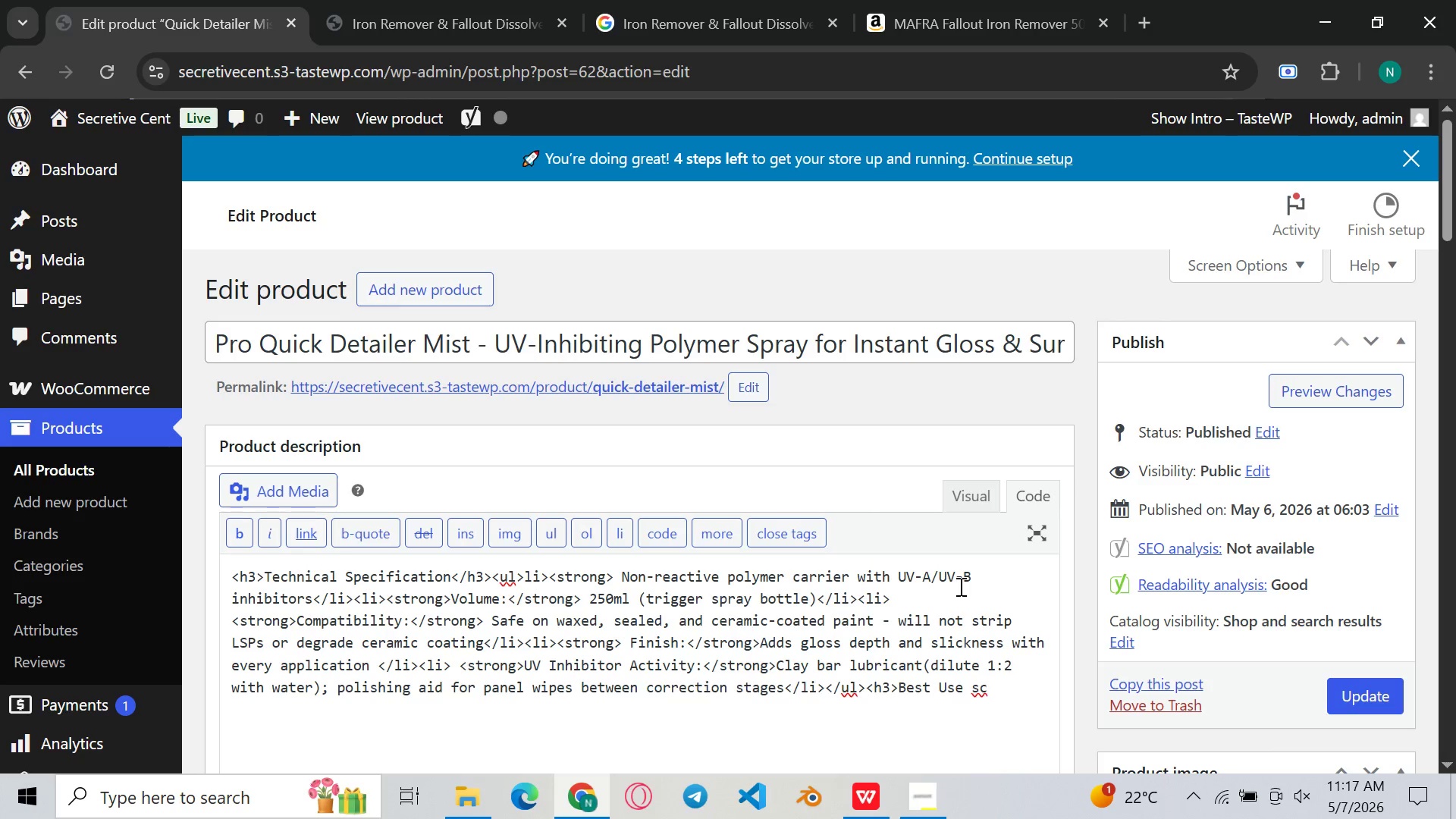 
type(n)
key(Backspace)
type(enarios</h3> )
key(Backspace)
type(<ul)
 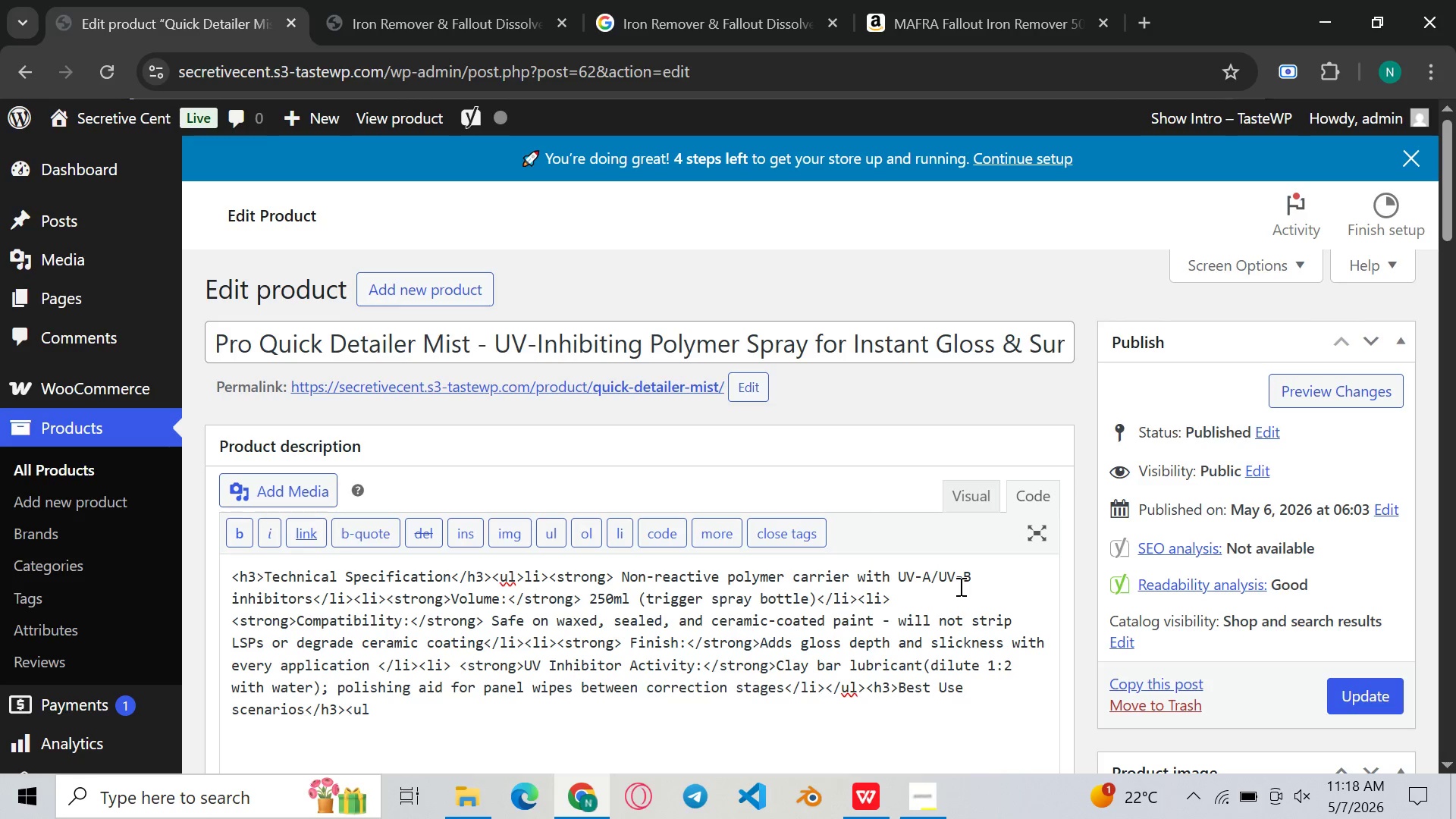 
key(Shift+Period)
 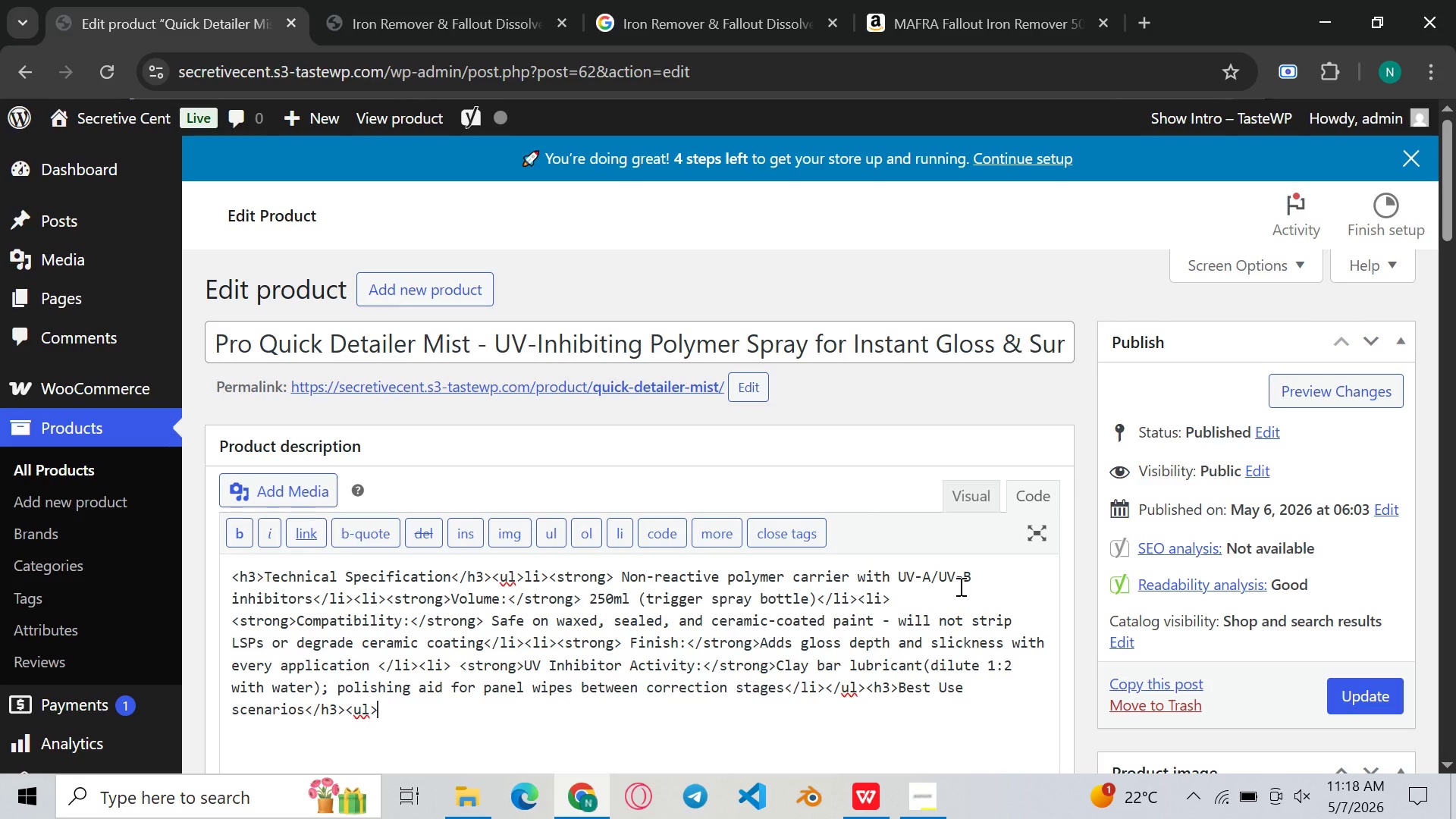 
type(<li><strong>Final)
 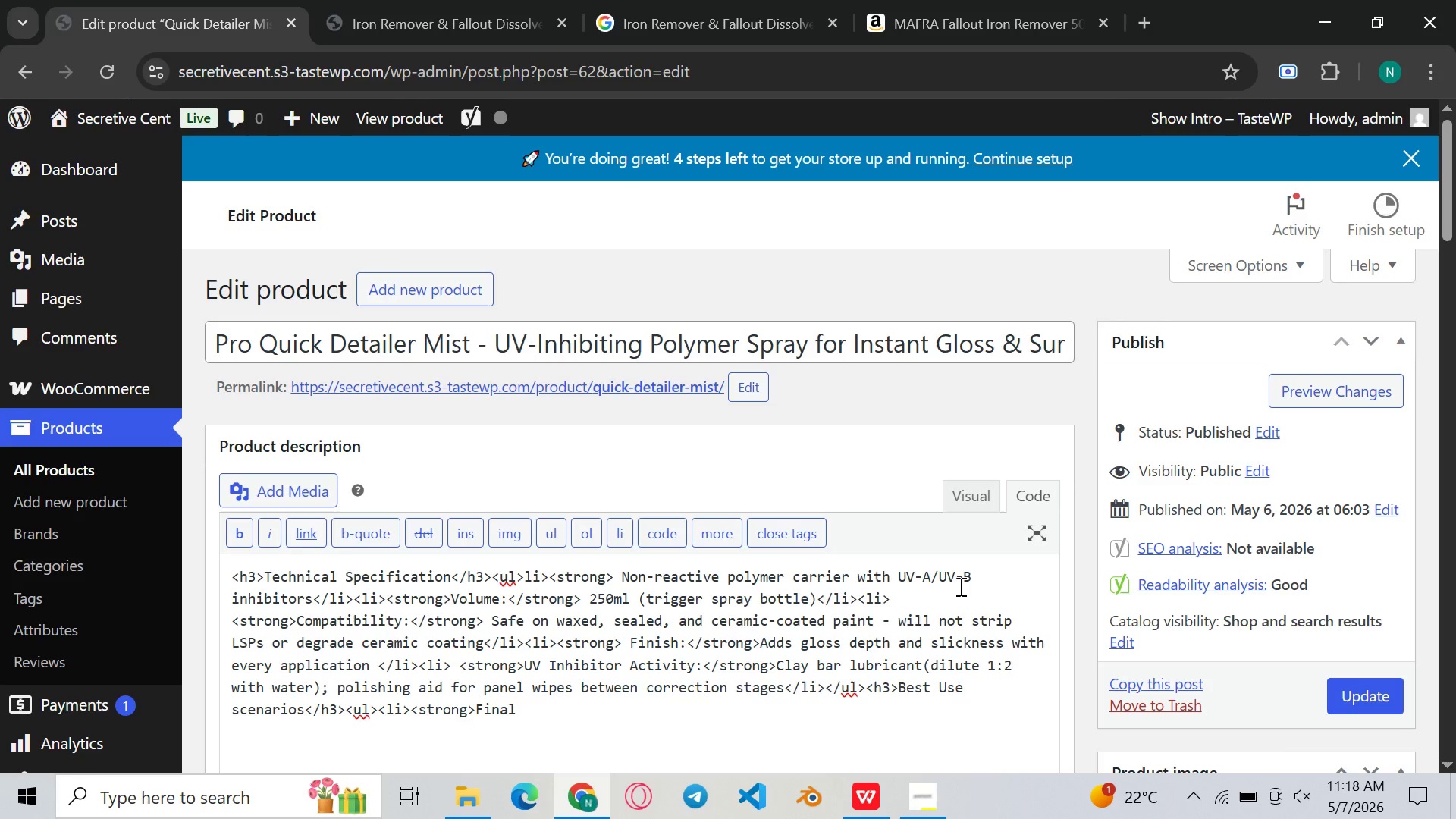 
type( E)
key(Backspace)
type(Wioe)
key(Backspace)
key(Backspace)
type(pe at Detail Handover)
 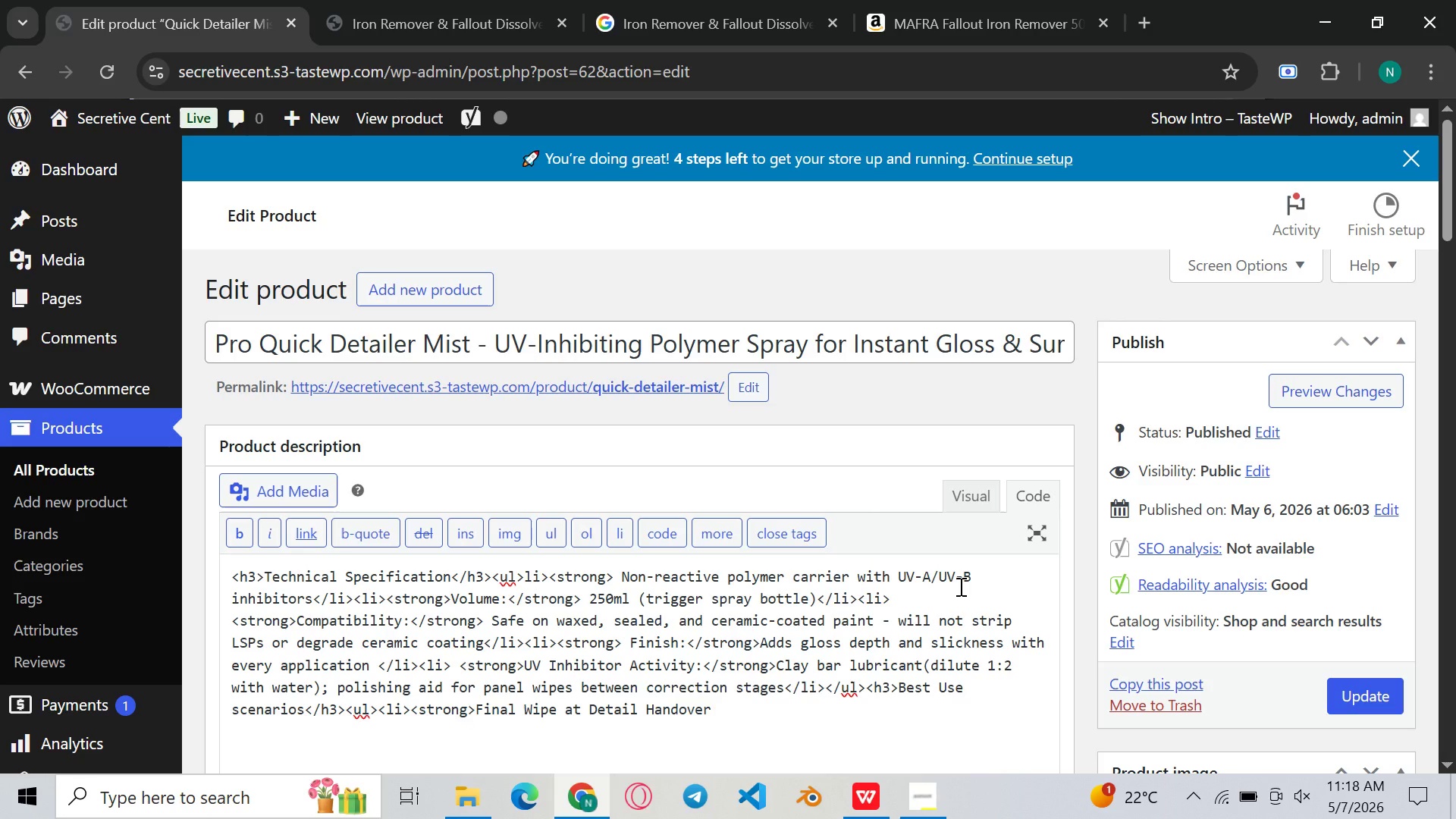 
type(:<l)
key(Backspace)
type(.strong>)
 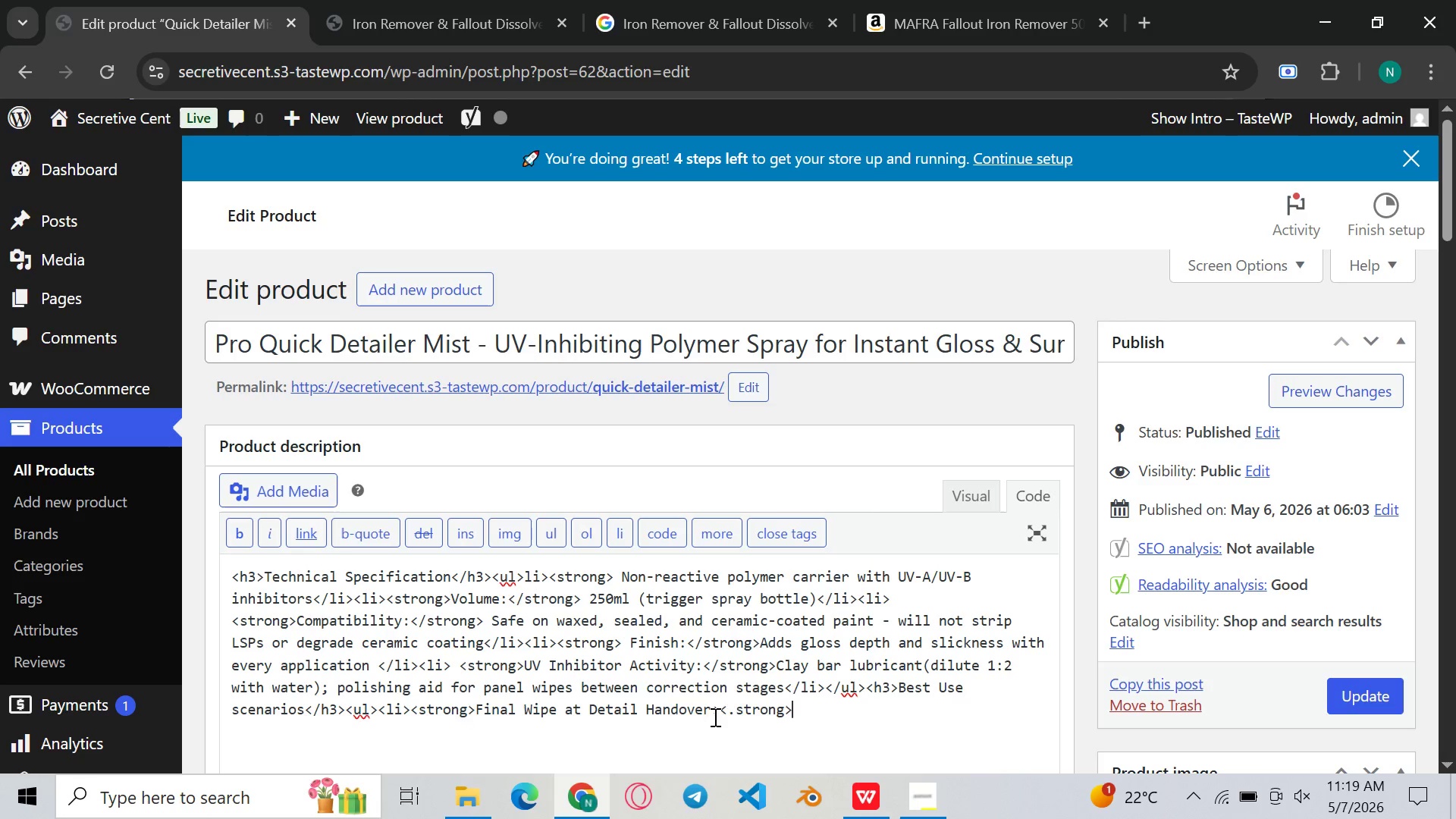 
left_click([740, 706])
 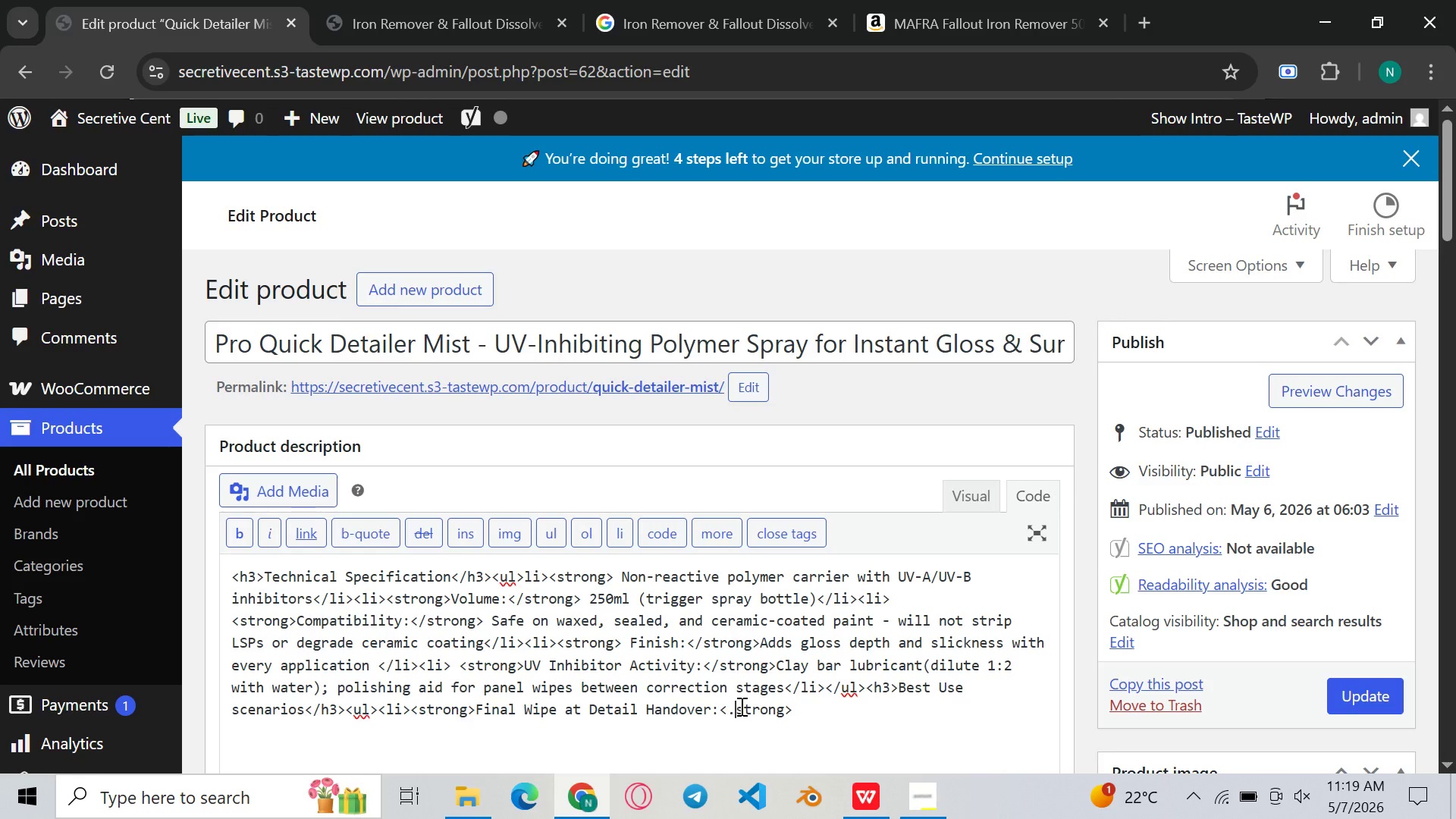 
key(ArrowLeft)
 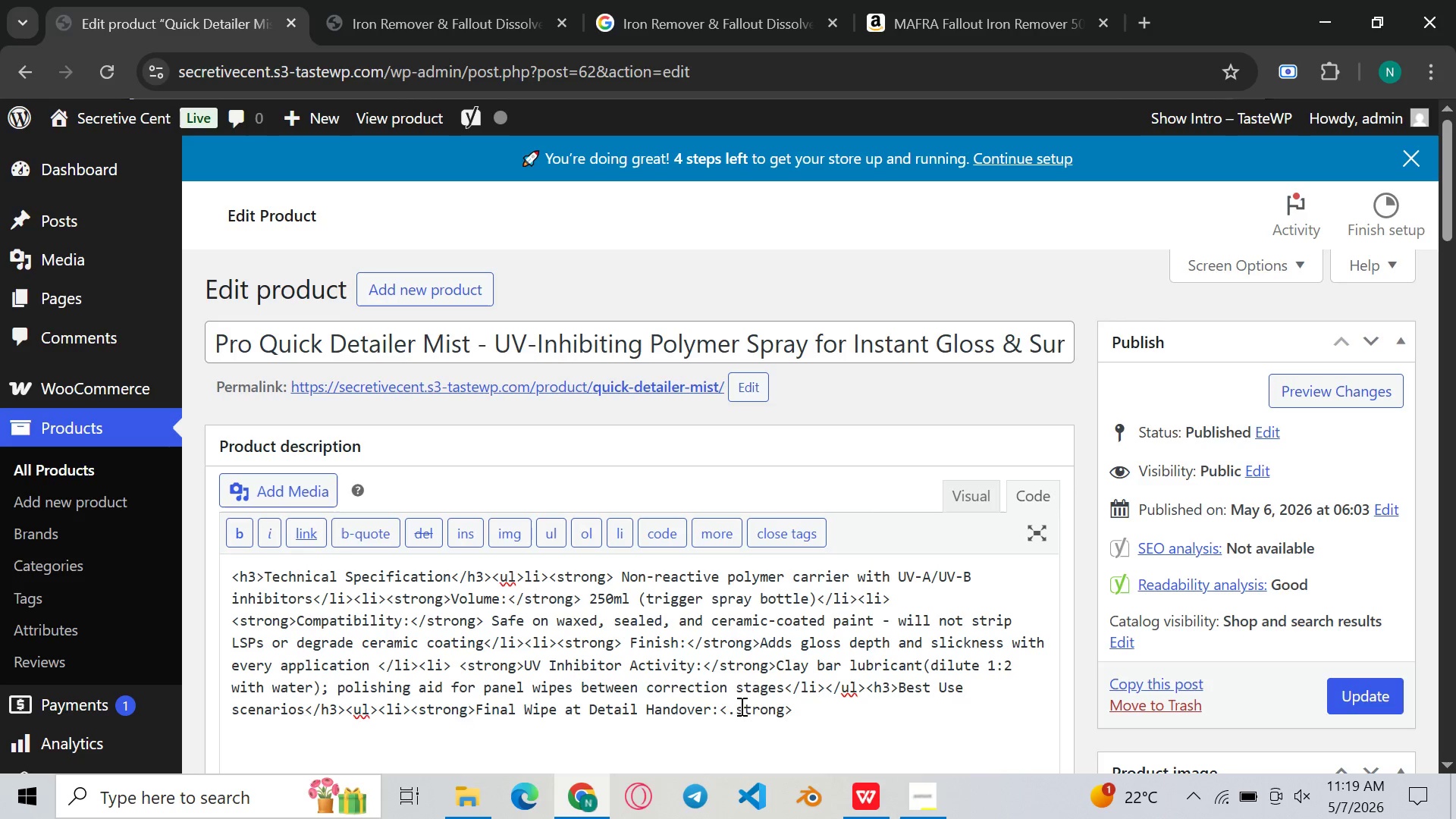 
key(Backspace)
 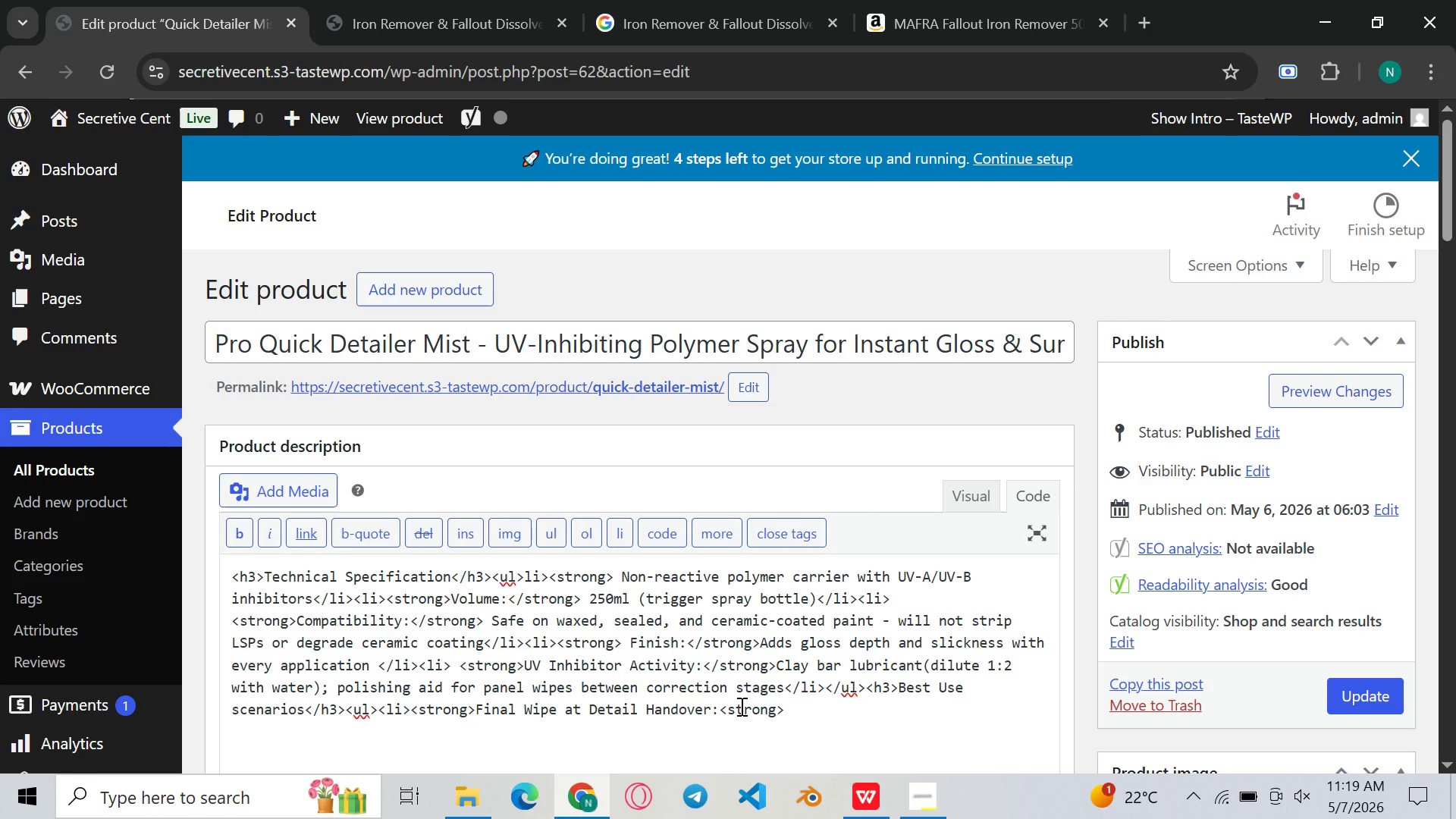 
key(Slash)
 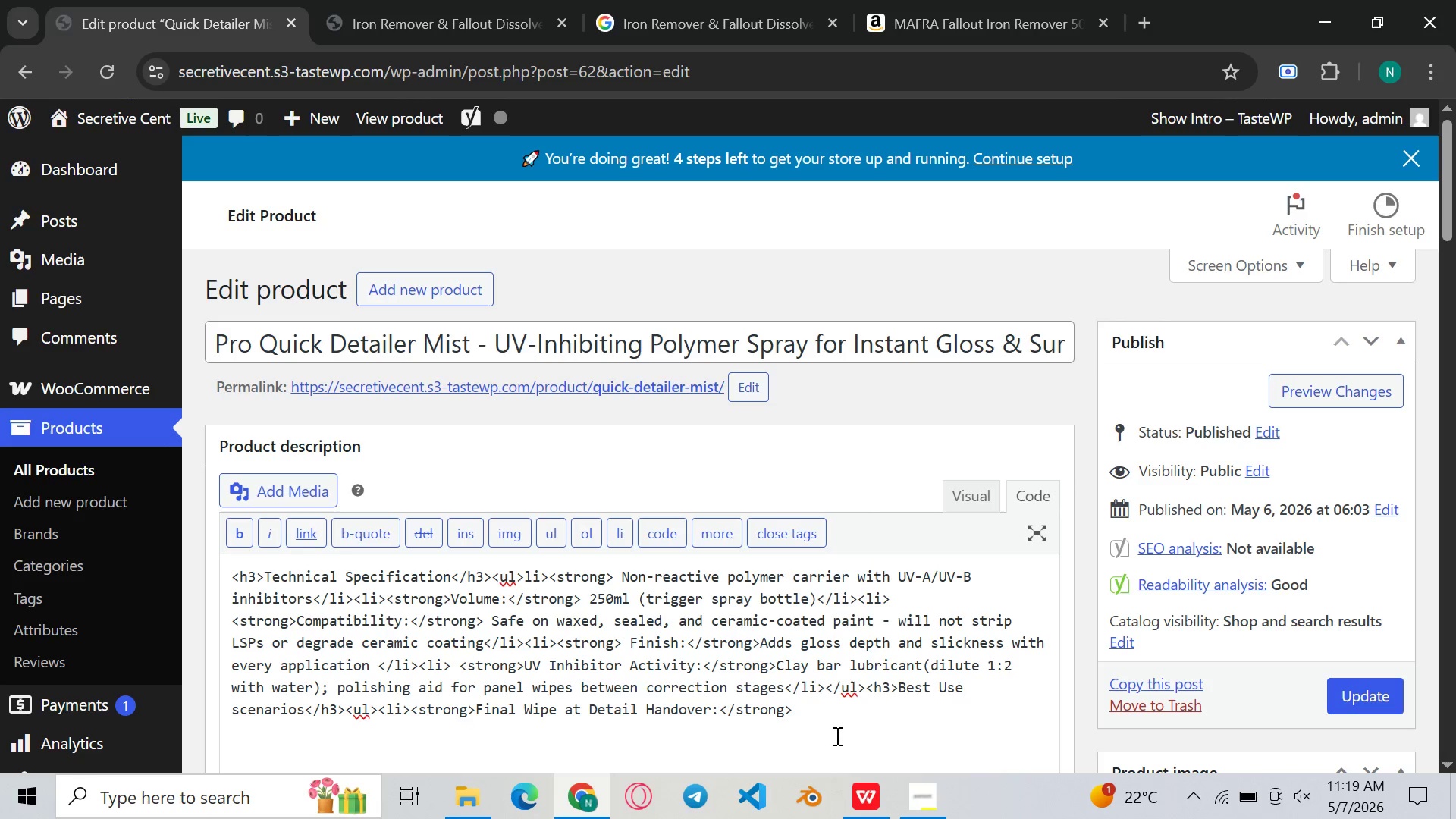 
left_click([836, 736])
 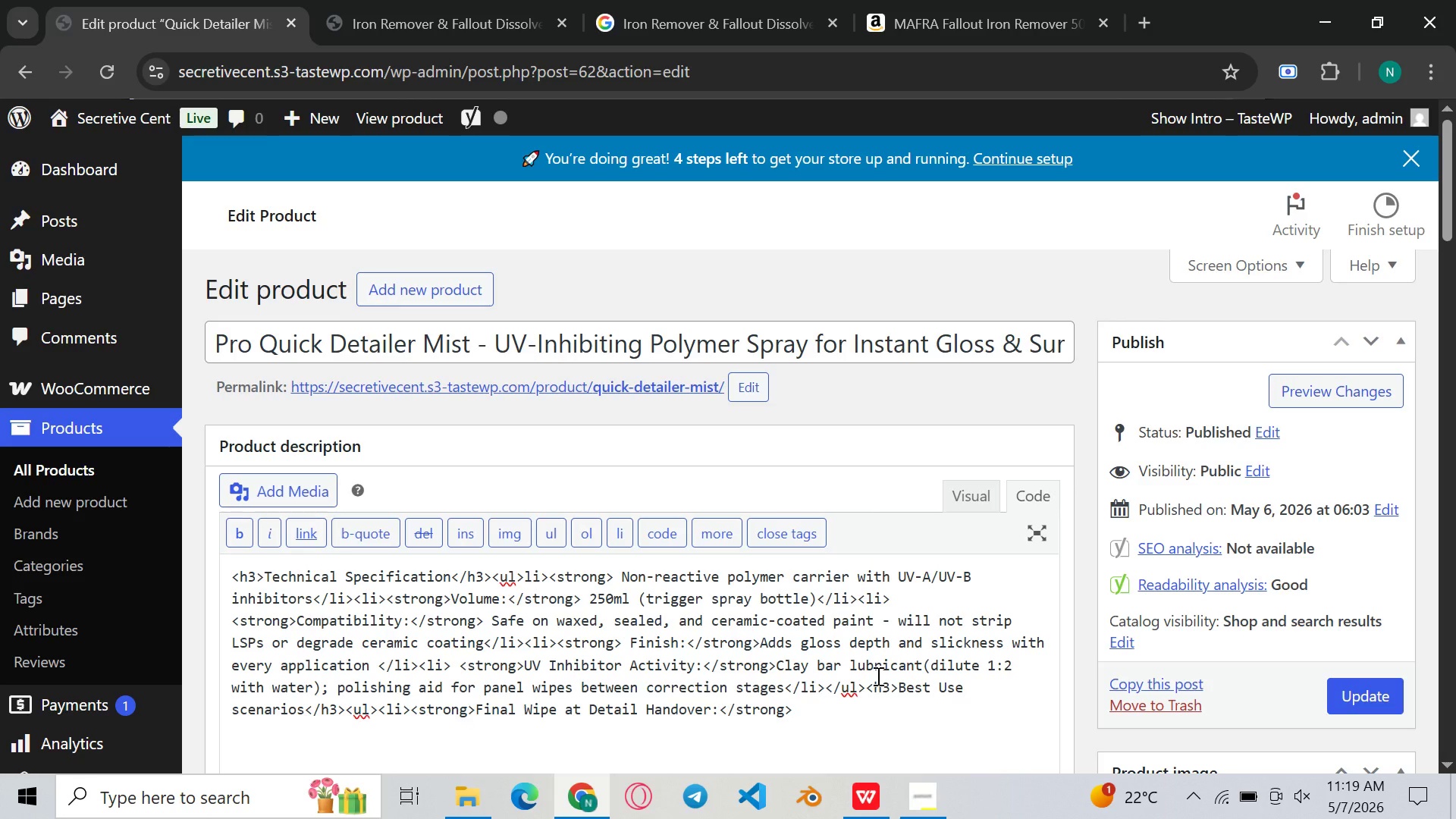 
wait(5.11)
 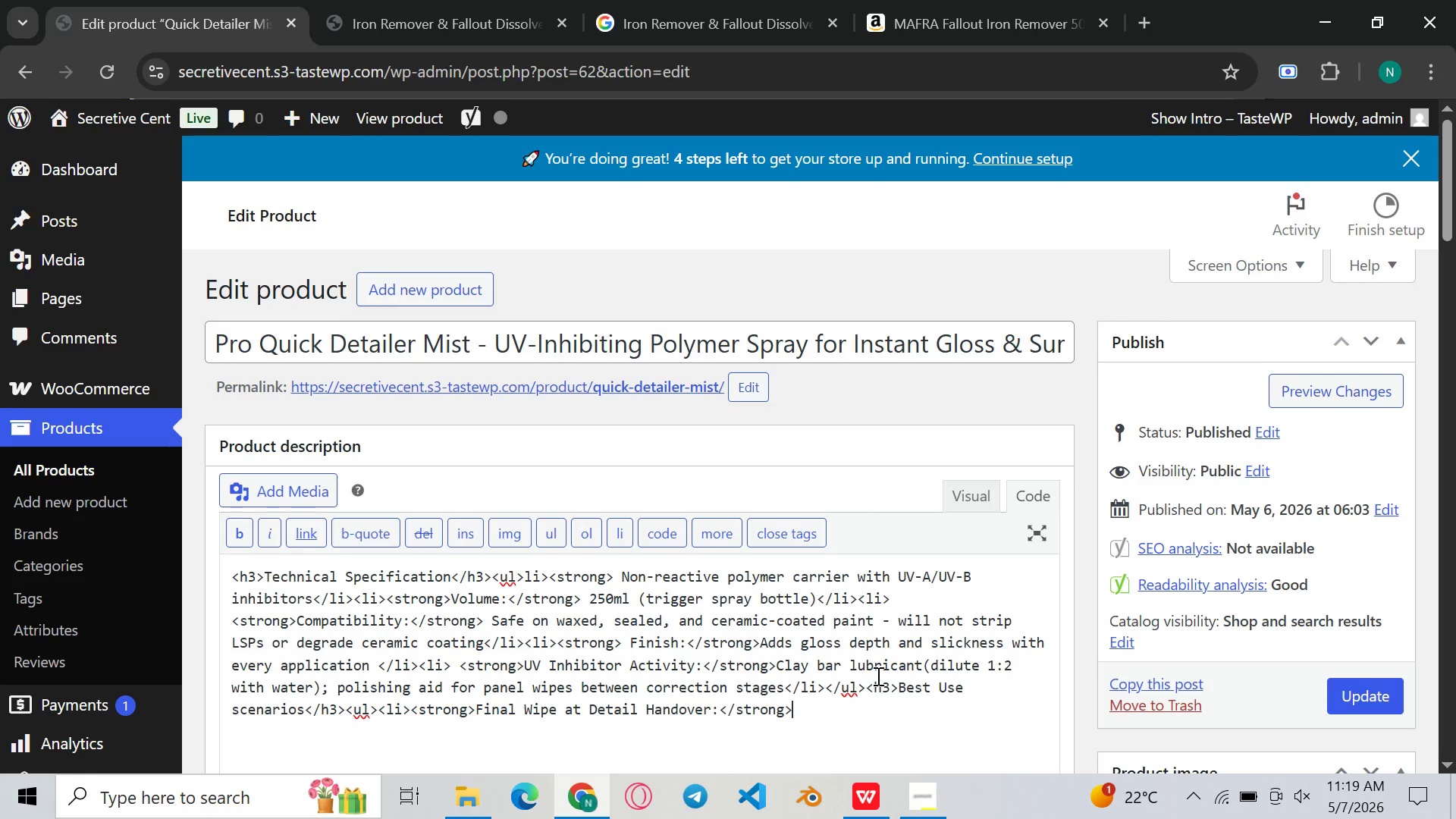 
key(Space)
 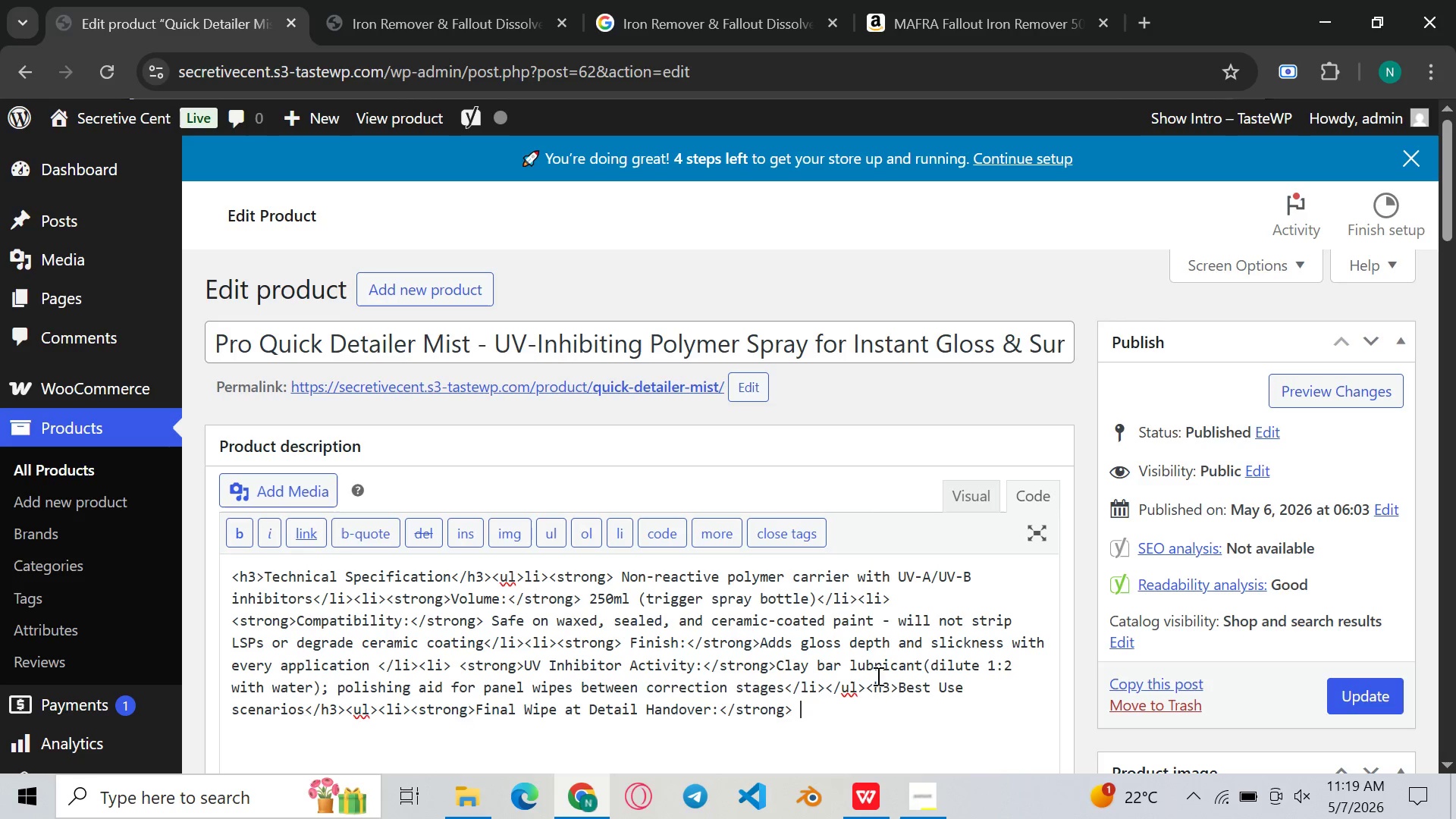 
wait(5.61)
 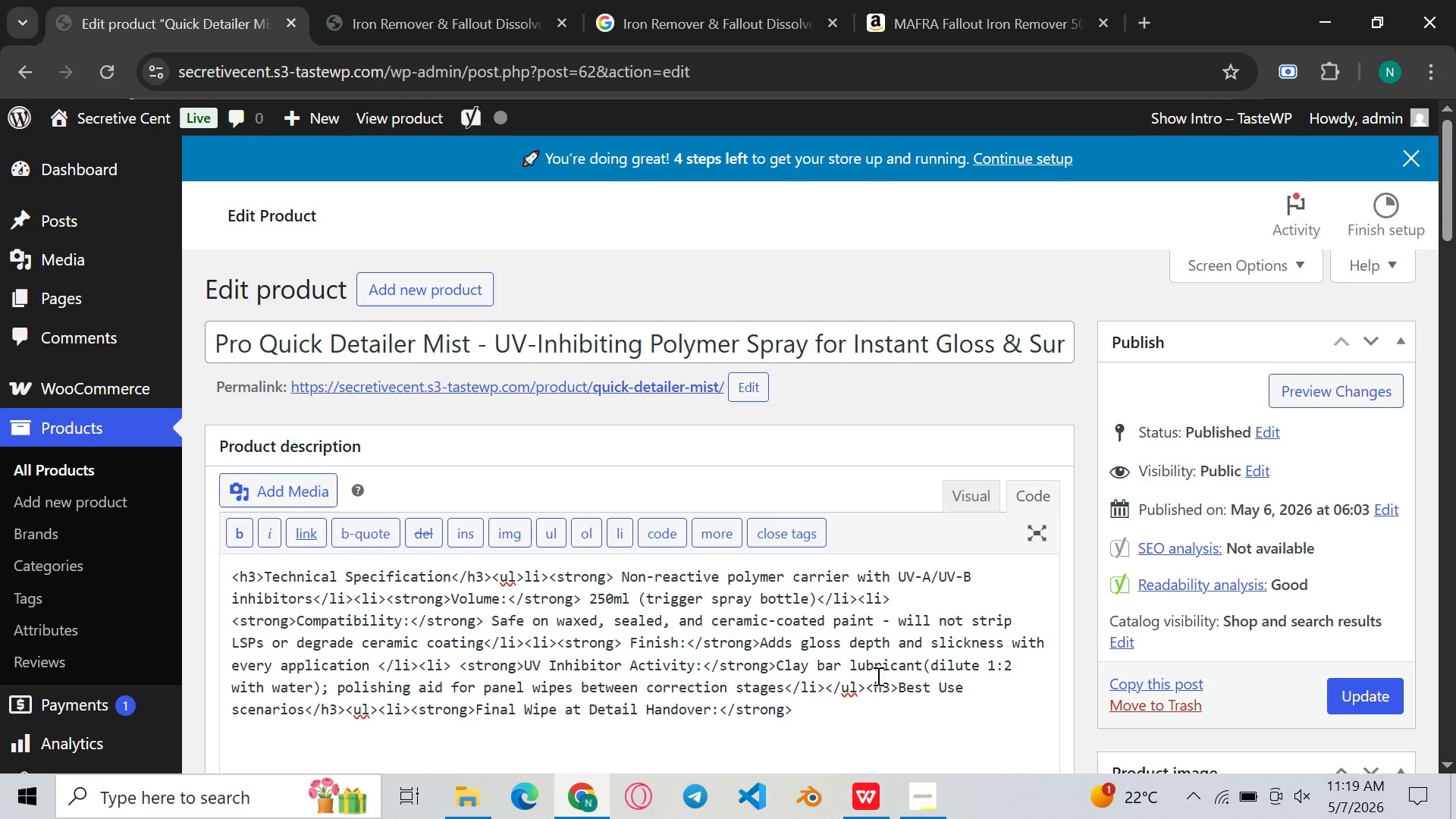 
type(Mist over)
 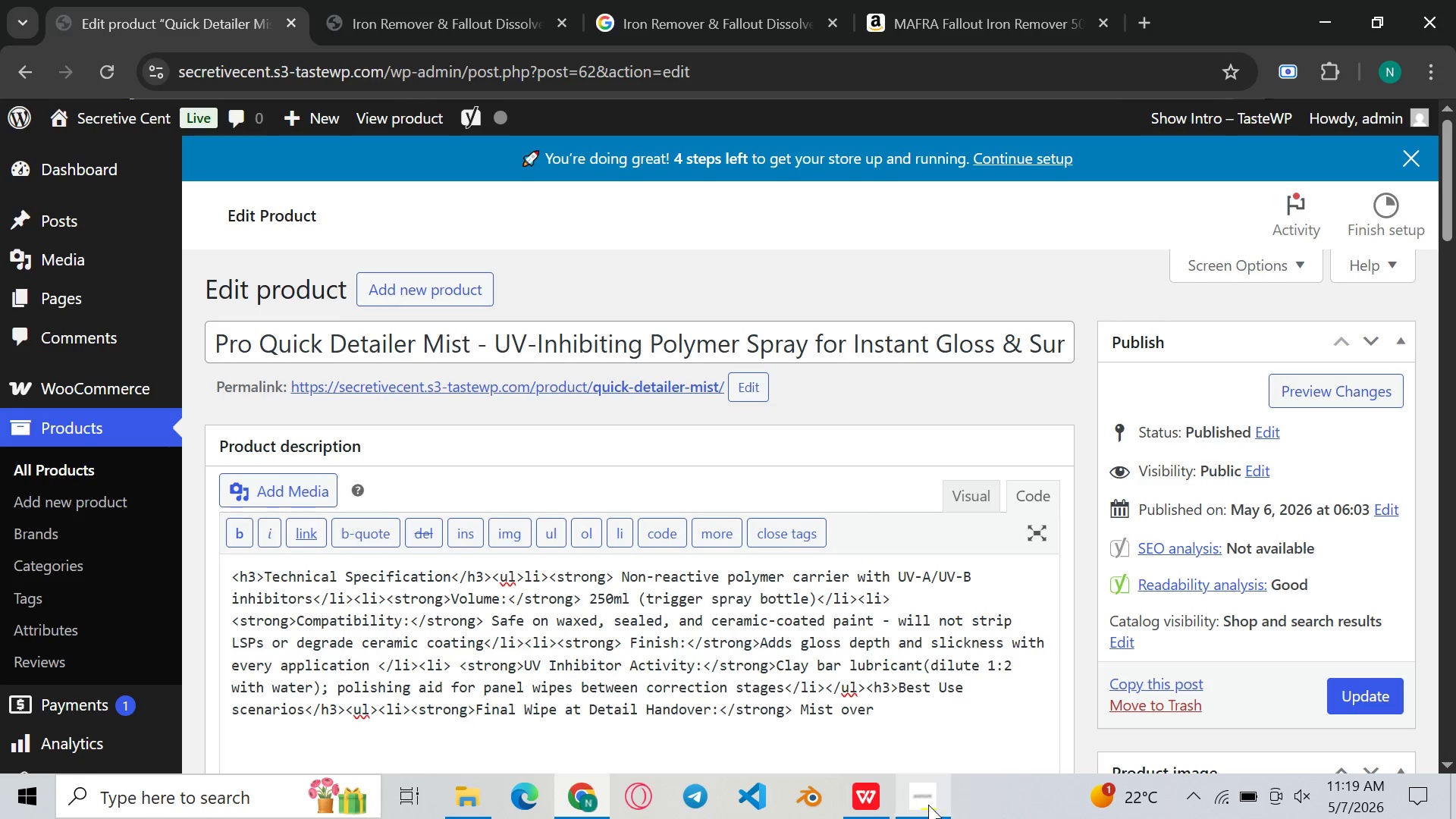 
left_click([928, 805])